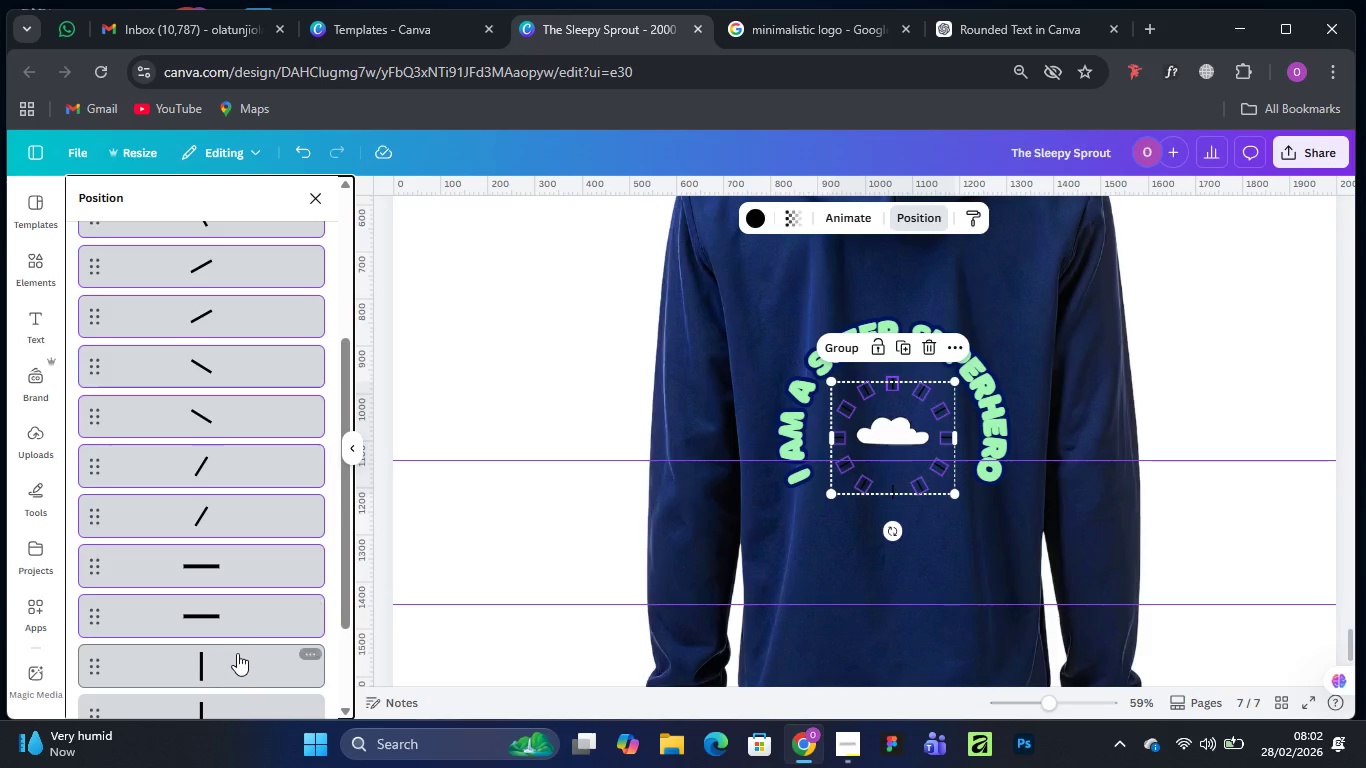 
left_click([238, 654])
 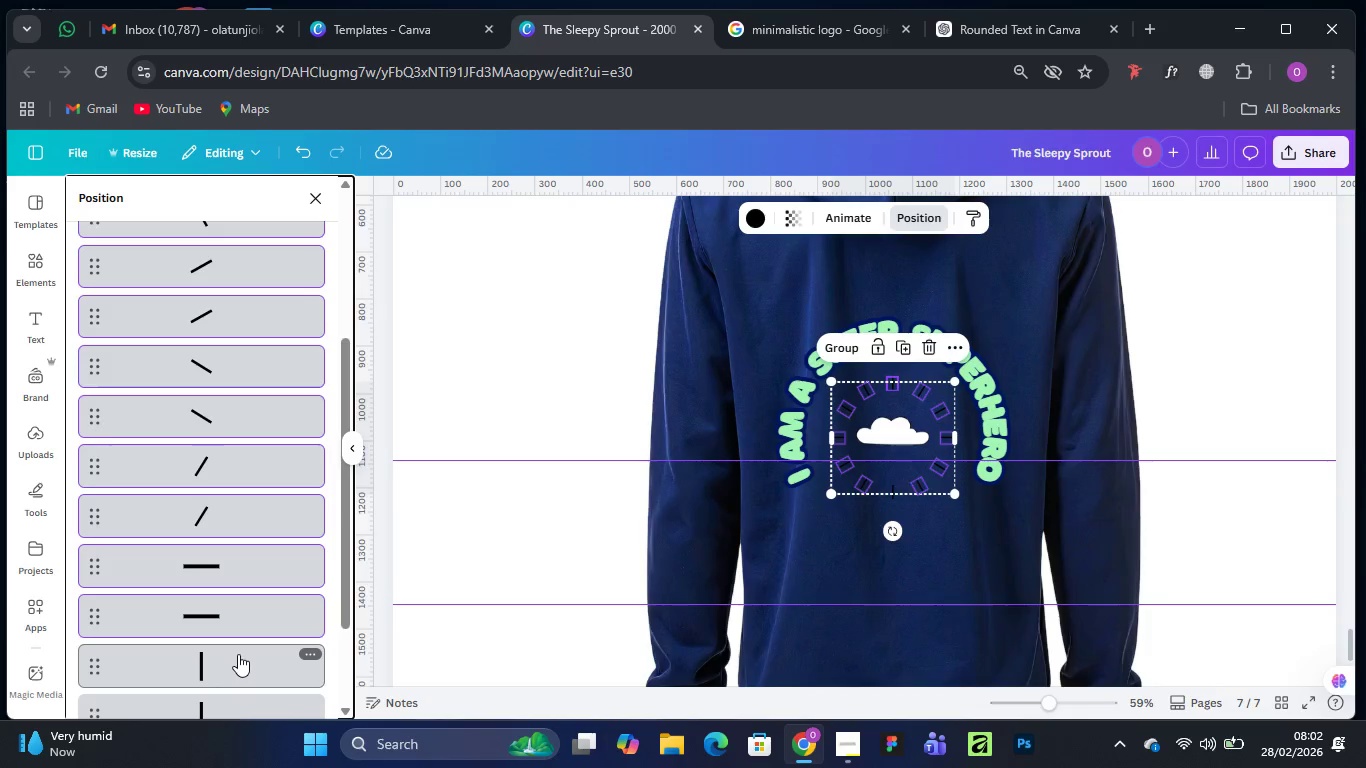 
hold_key(key=ShiftLeft, duration=1.51)
left_click([243, 703])
 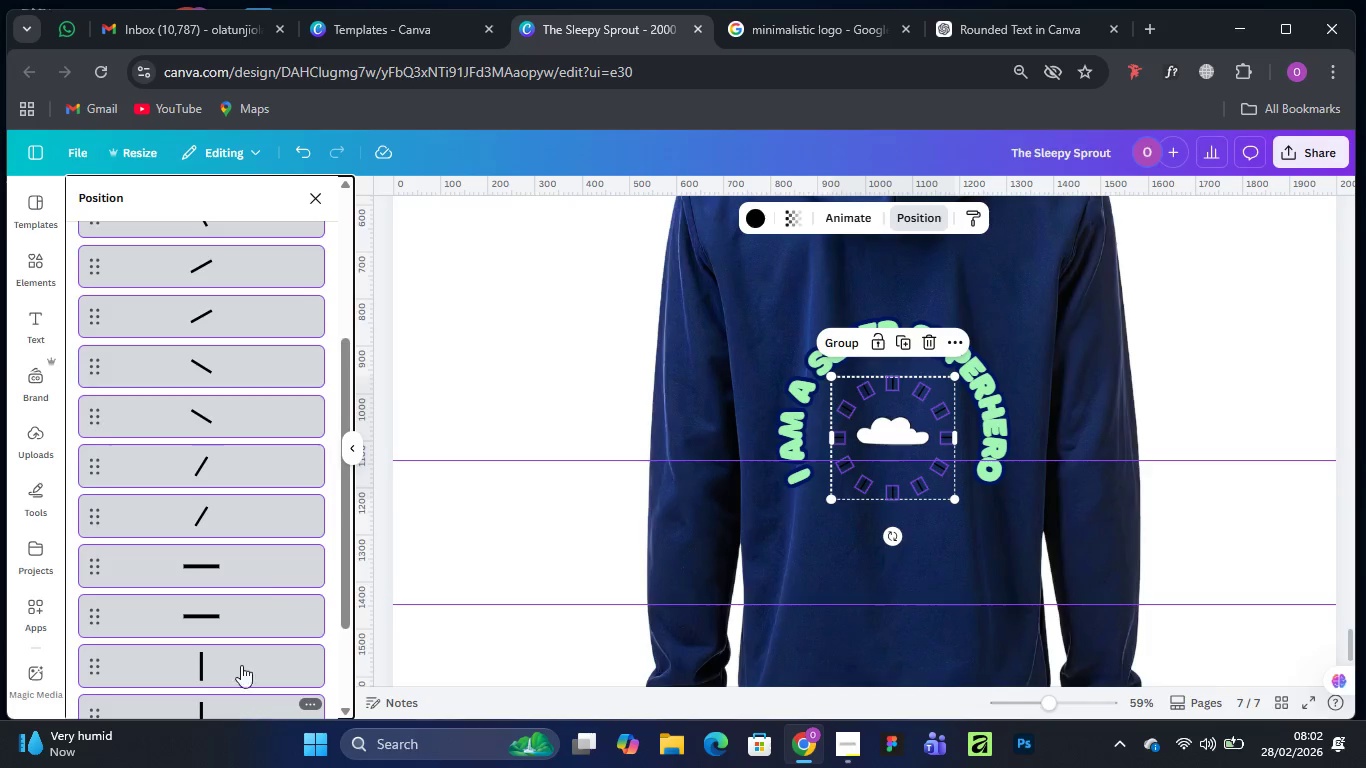 
key(Shift+ShiftLeft)
 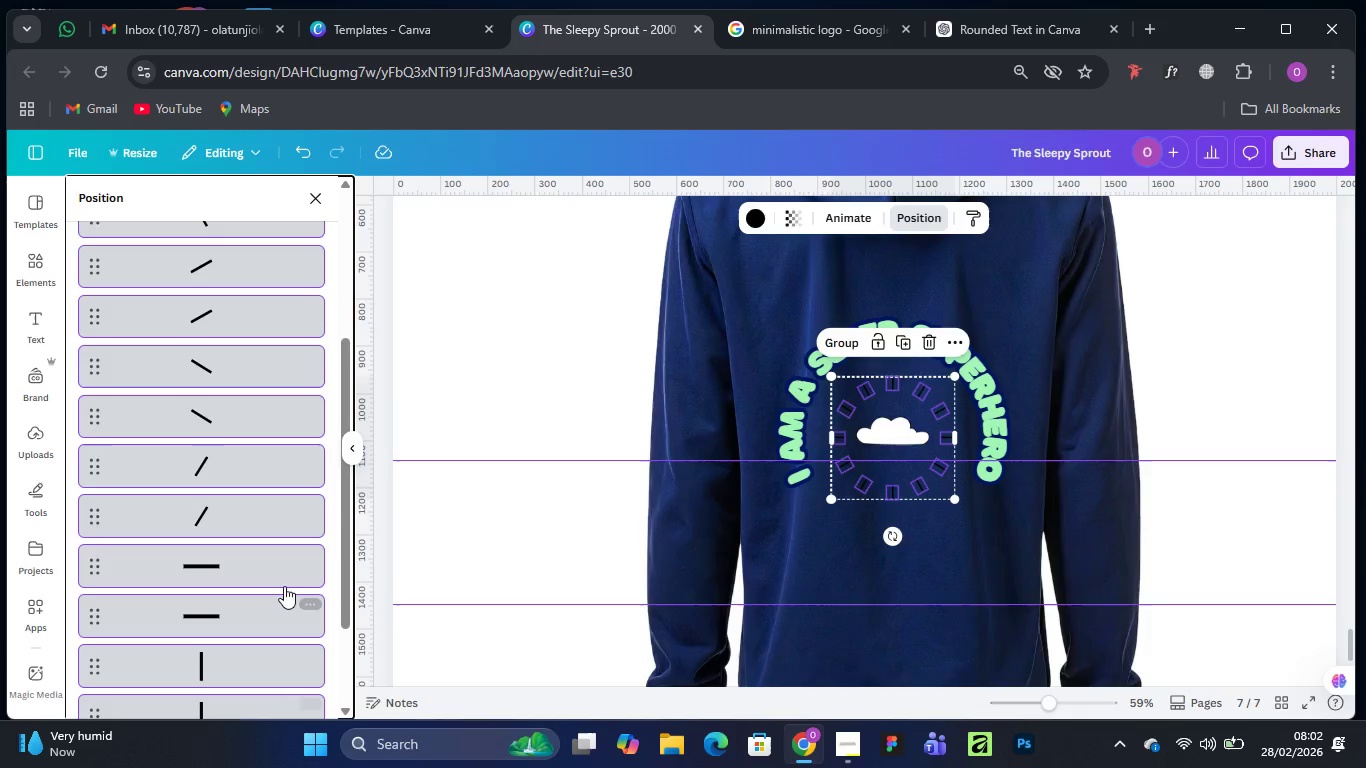 
key(Shift+ShiftLeft)
 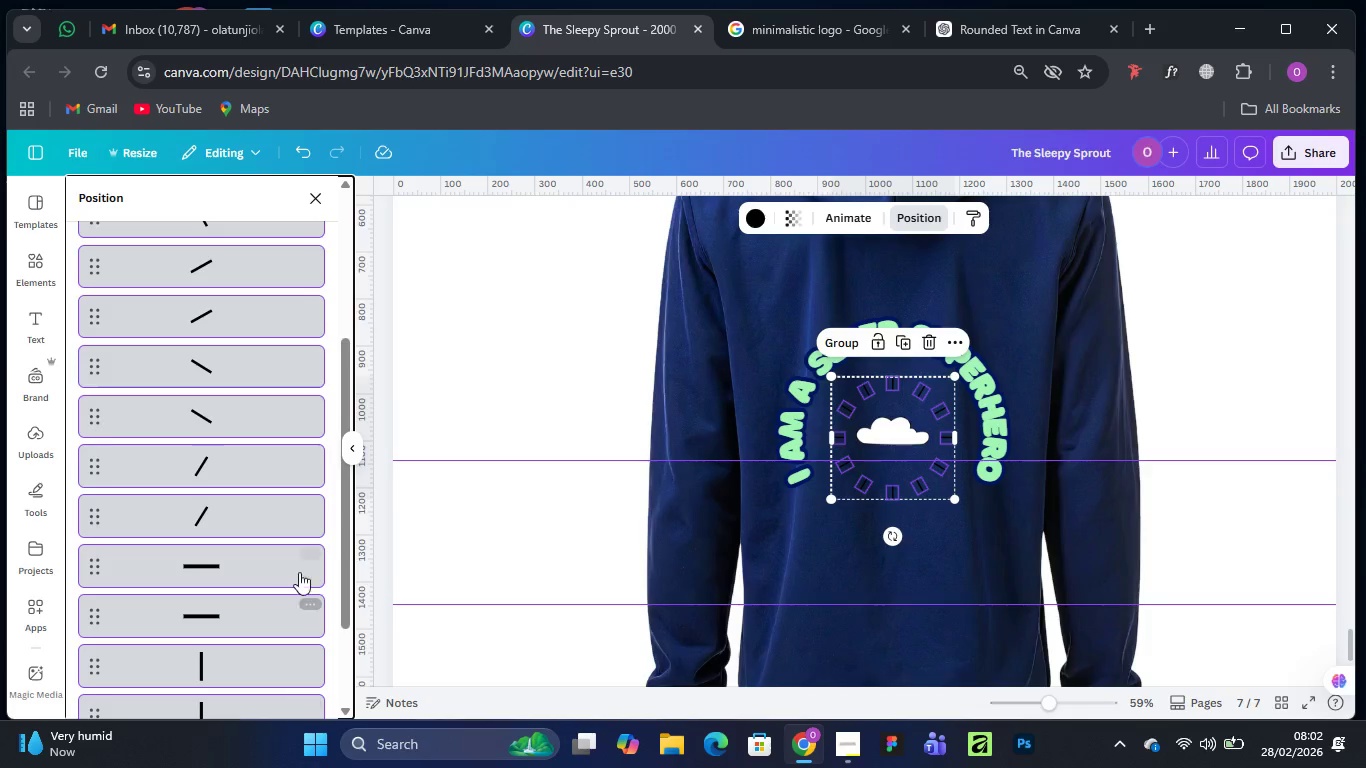 
key(Shift+ShiftLeft)